 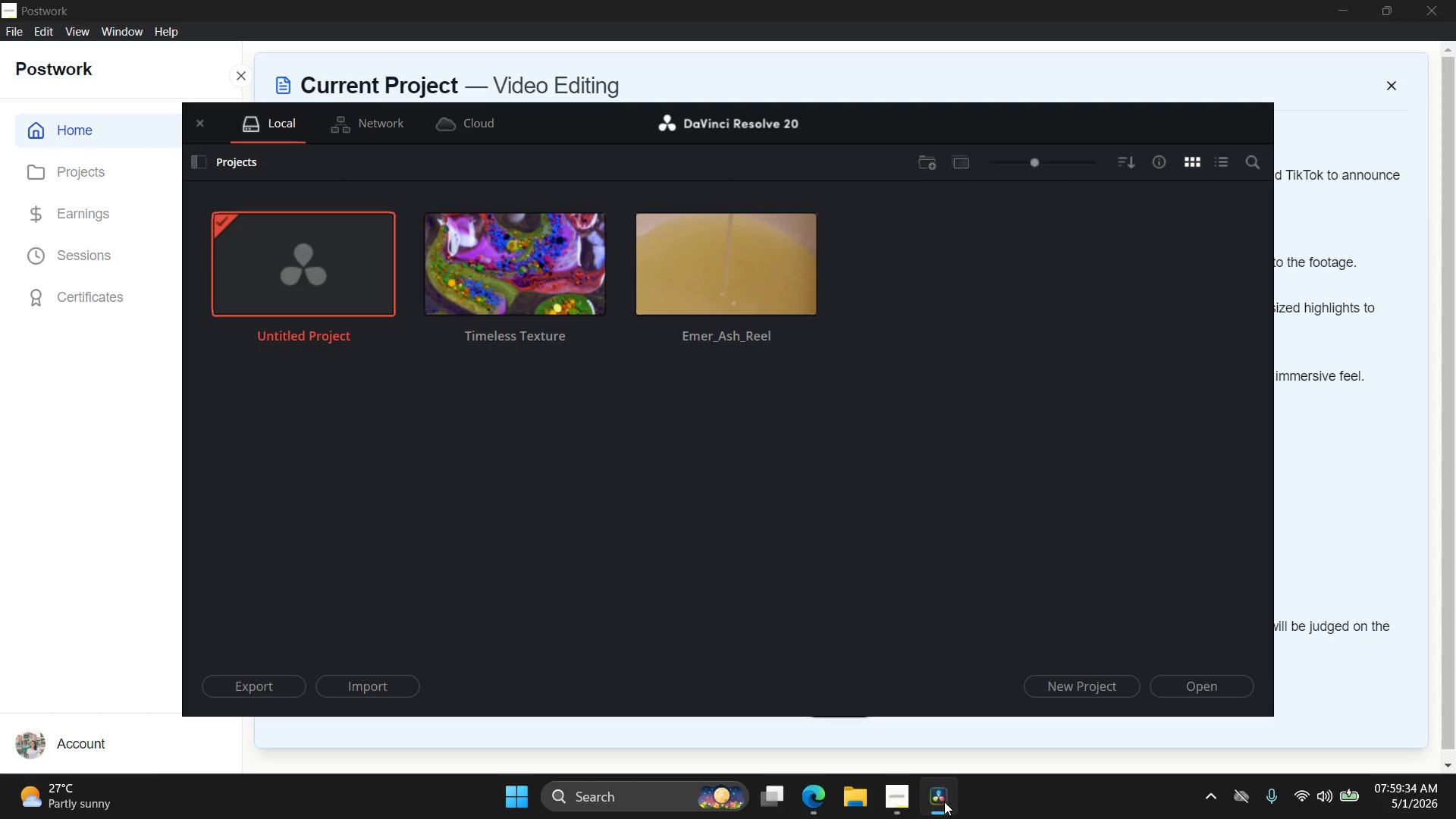 
left_click([813, 791])
 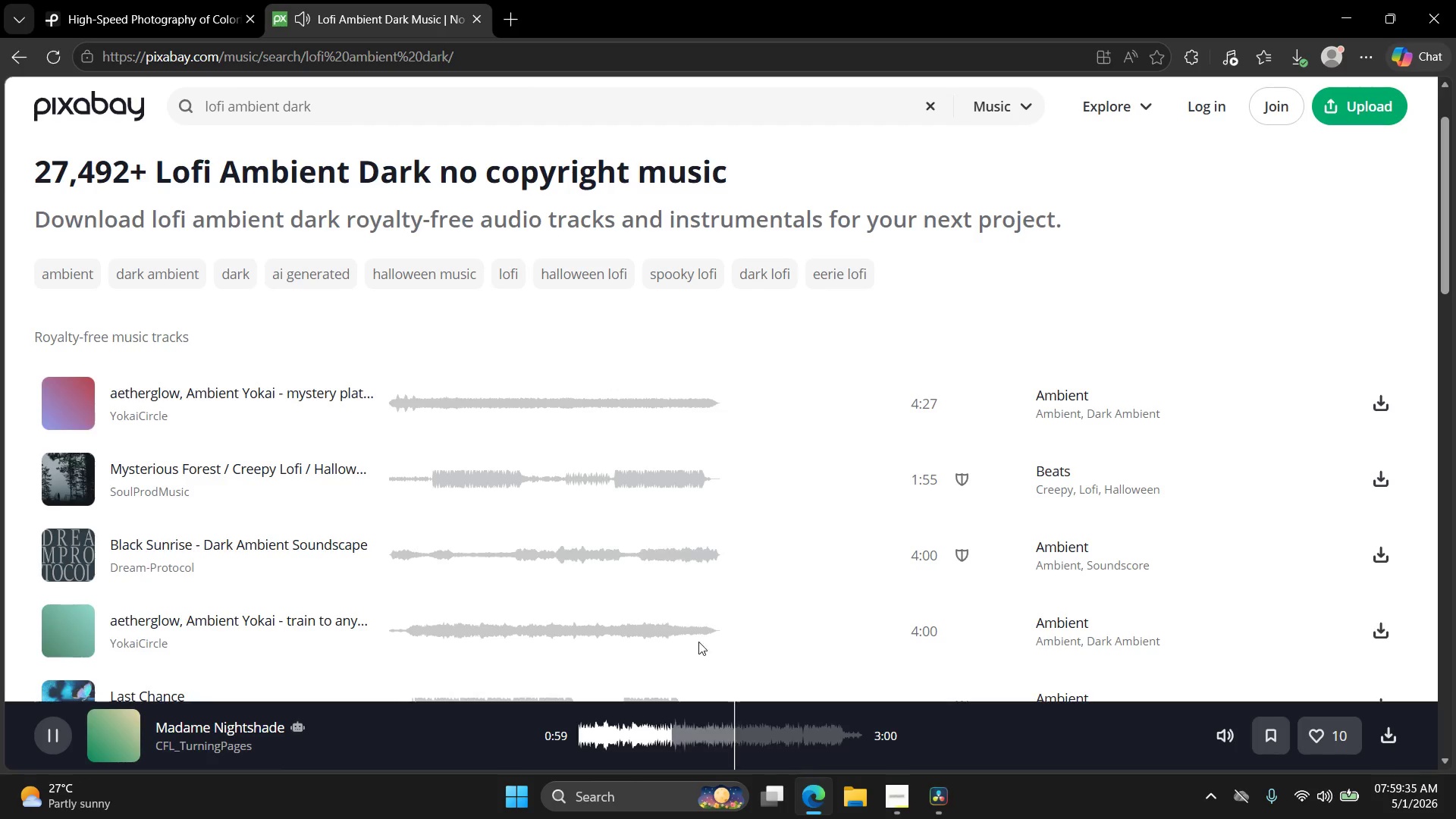 
scroll: coordinate [566, 403], scroll_direction: down, amount: 2.0
 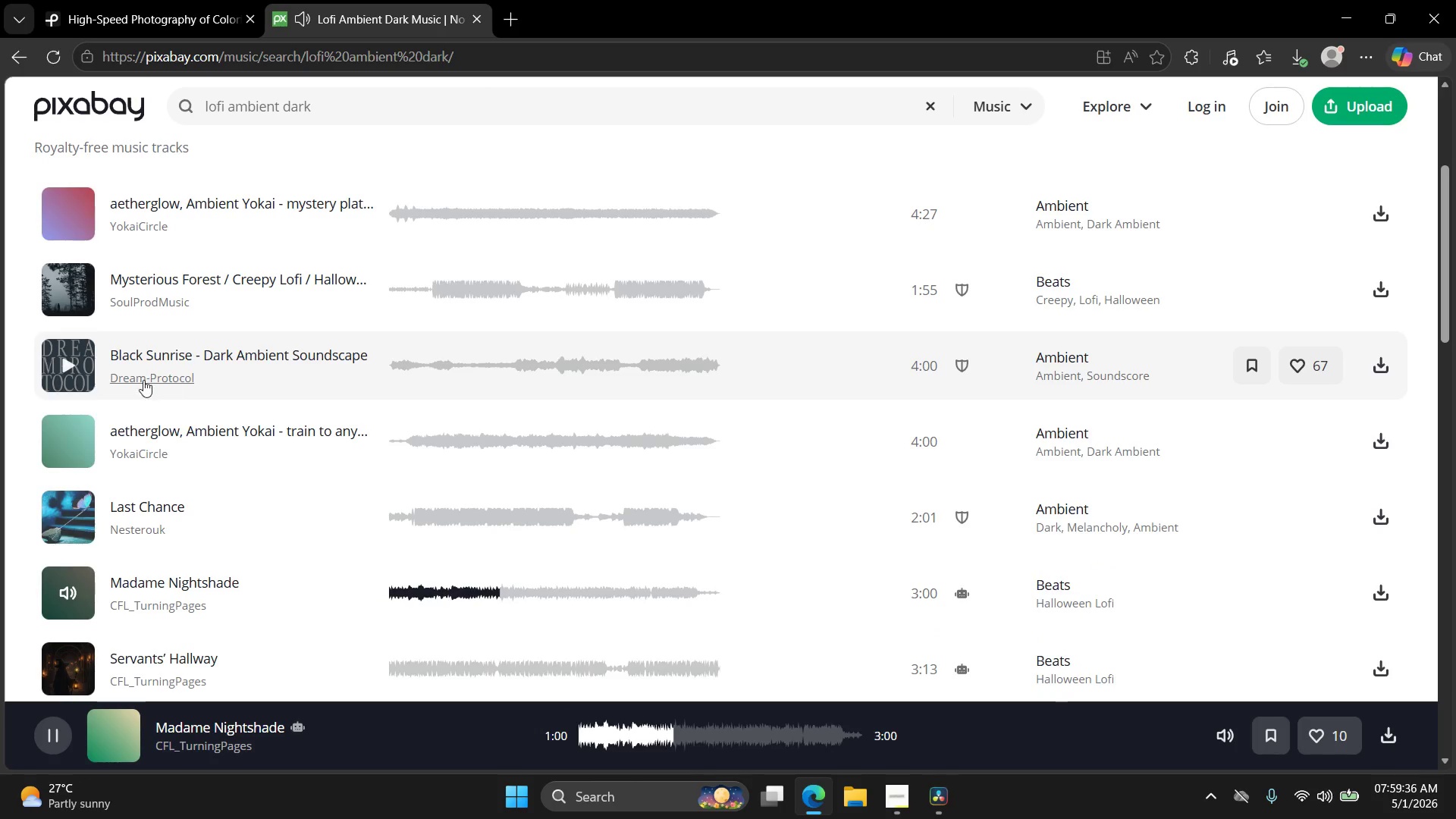 
left_click([62, 370])
 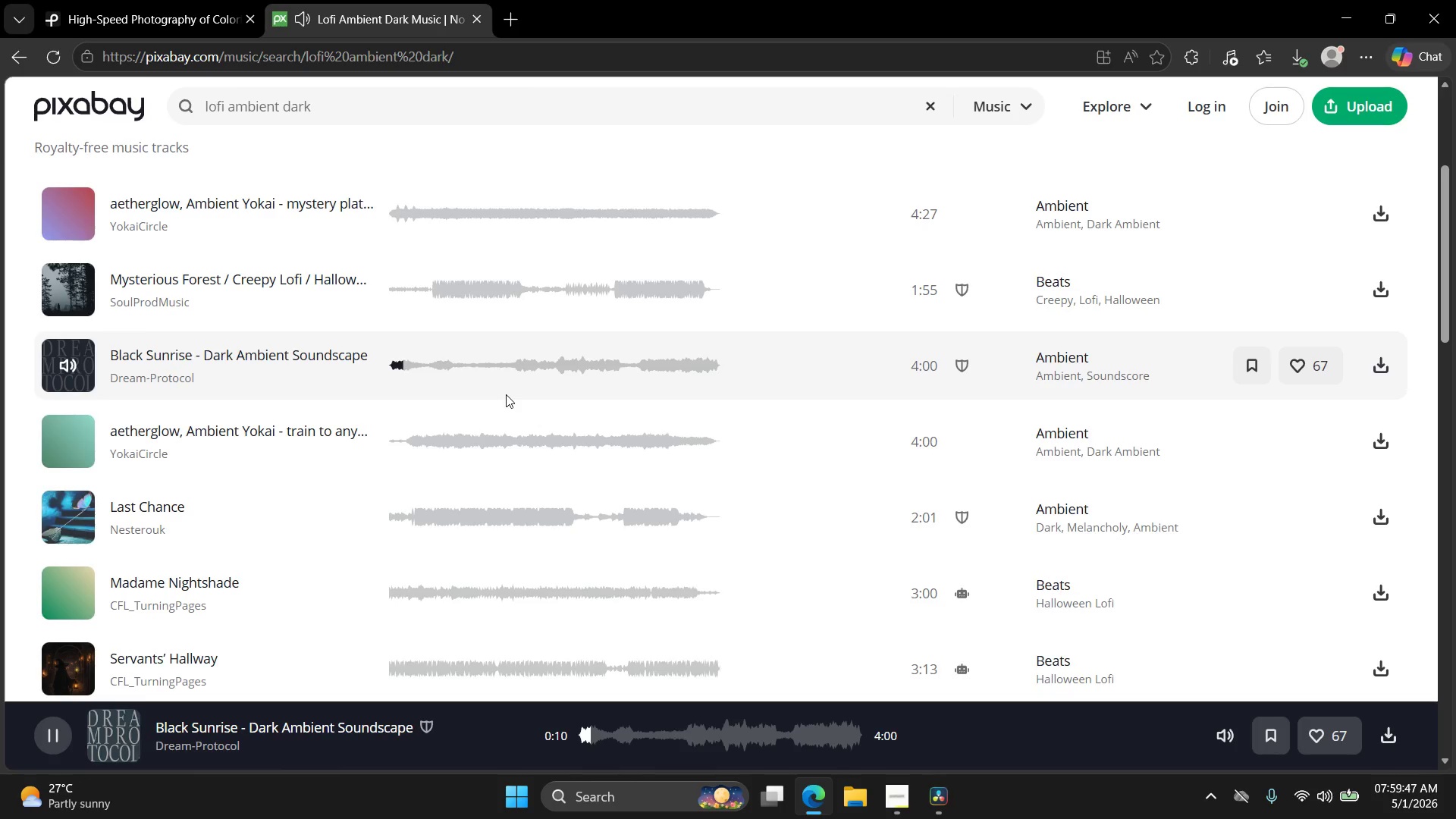 
wait(15.8)
 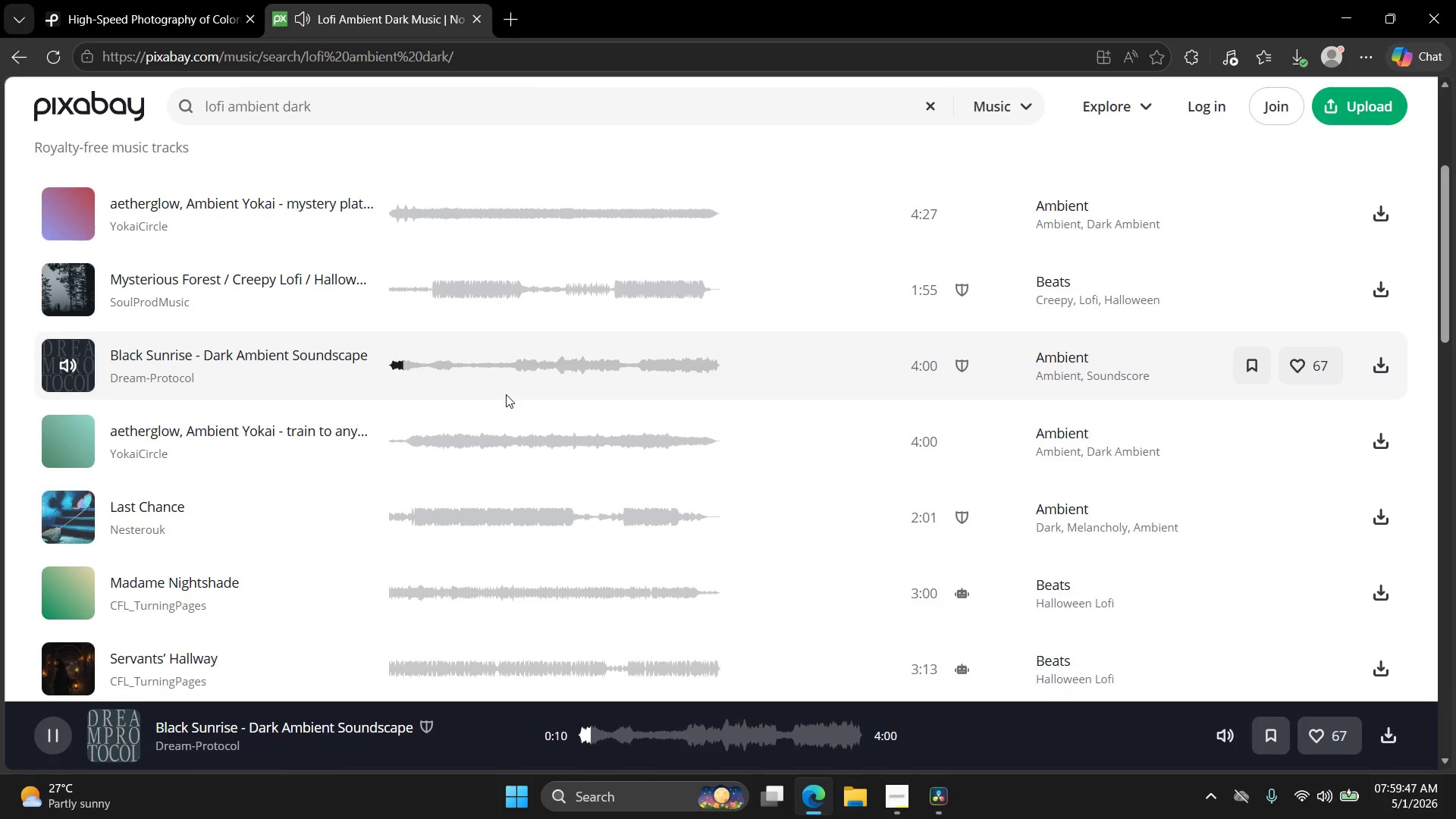 
left_click([951, 789])
 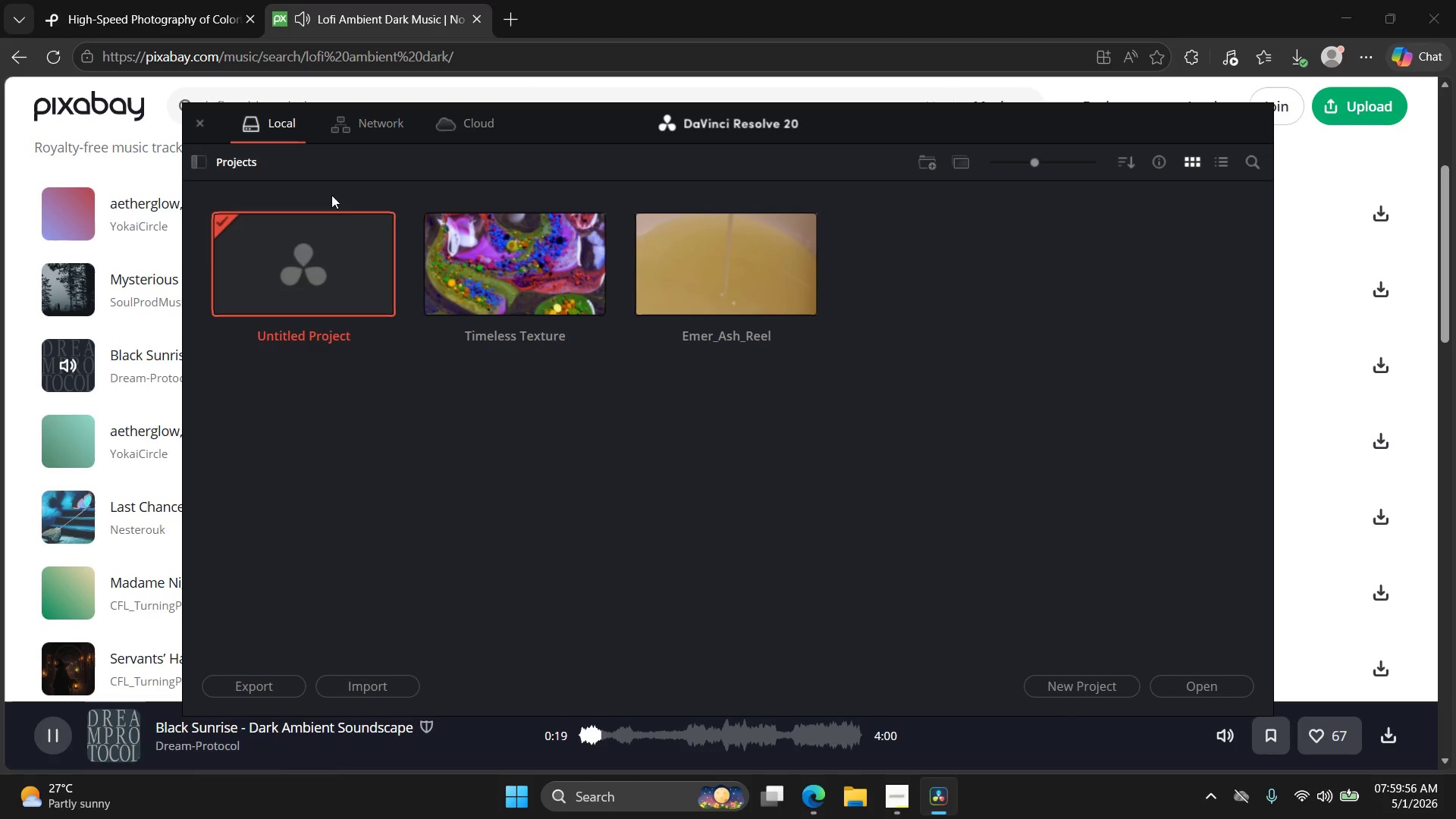 
wait(5.16)
 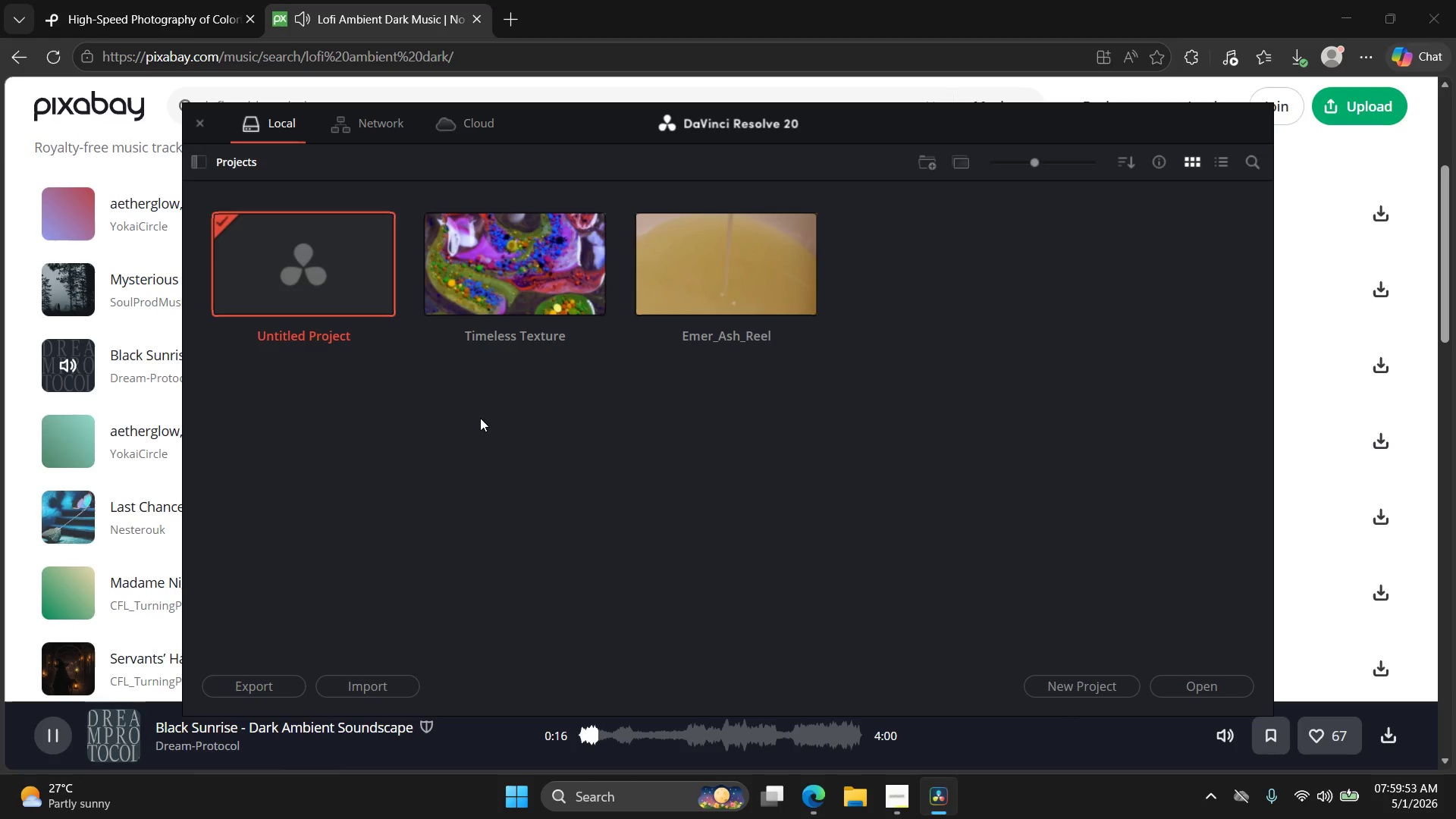 
left_click([1040, 679])
 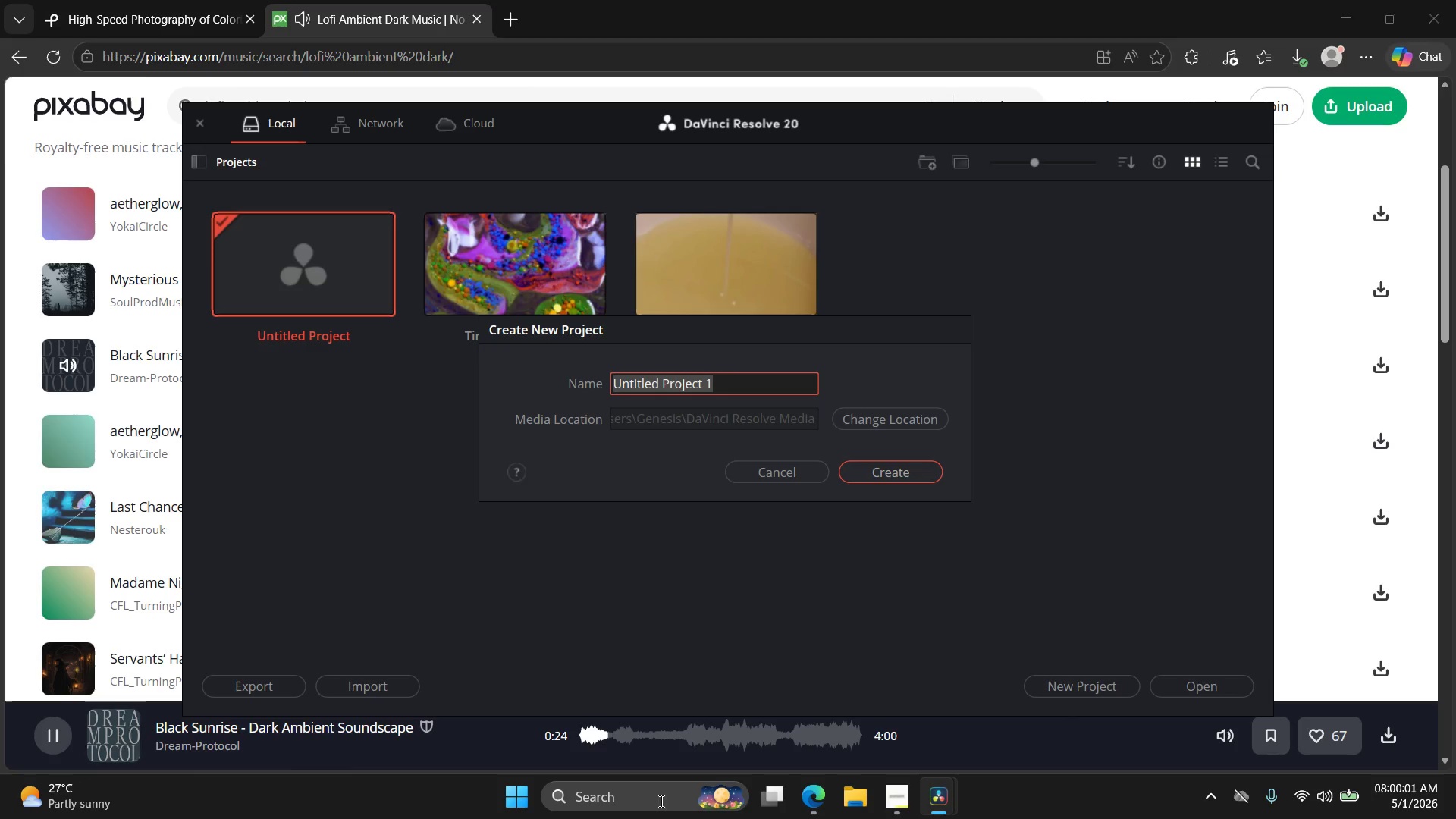 
wait(5.78)
 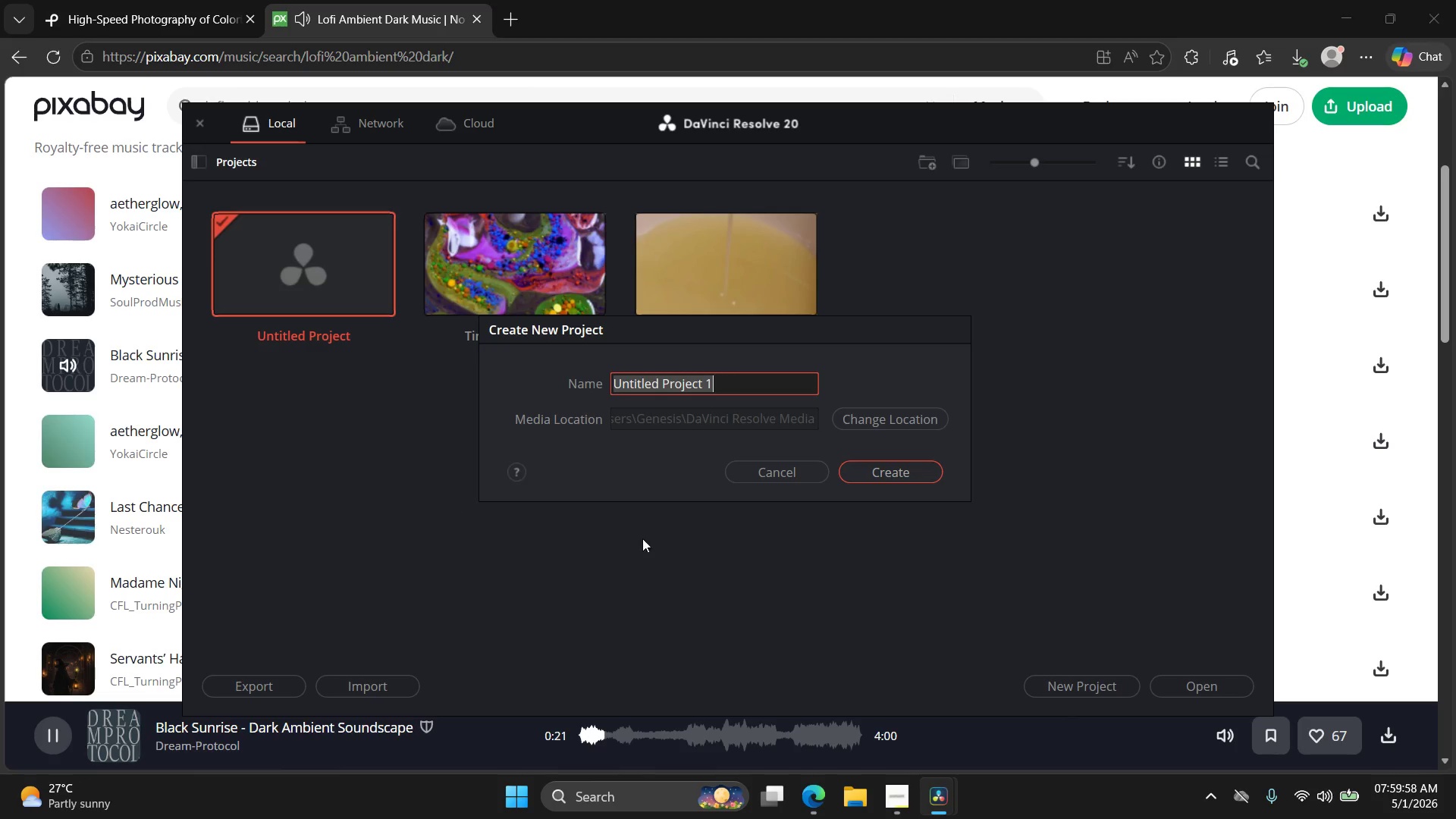 
left_click([888, 806])